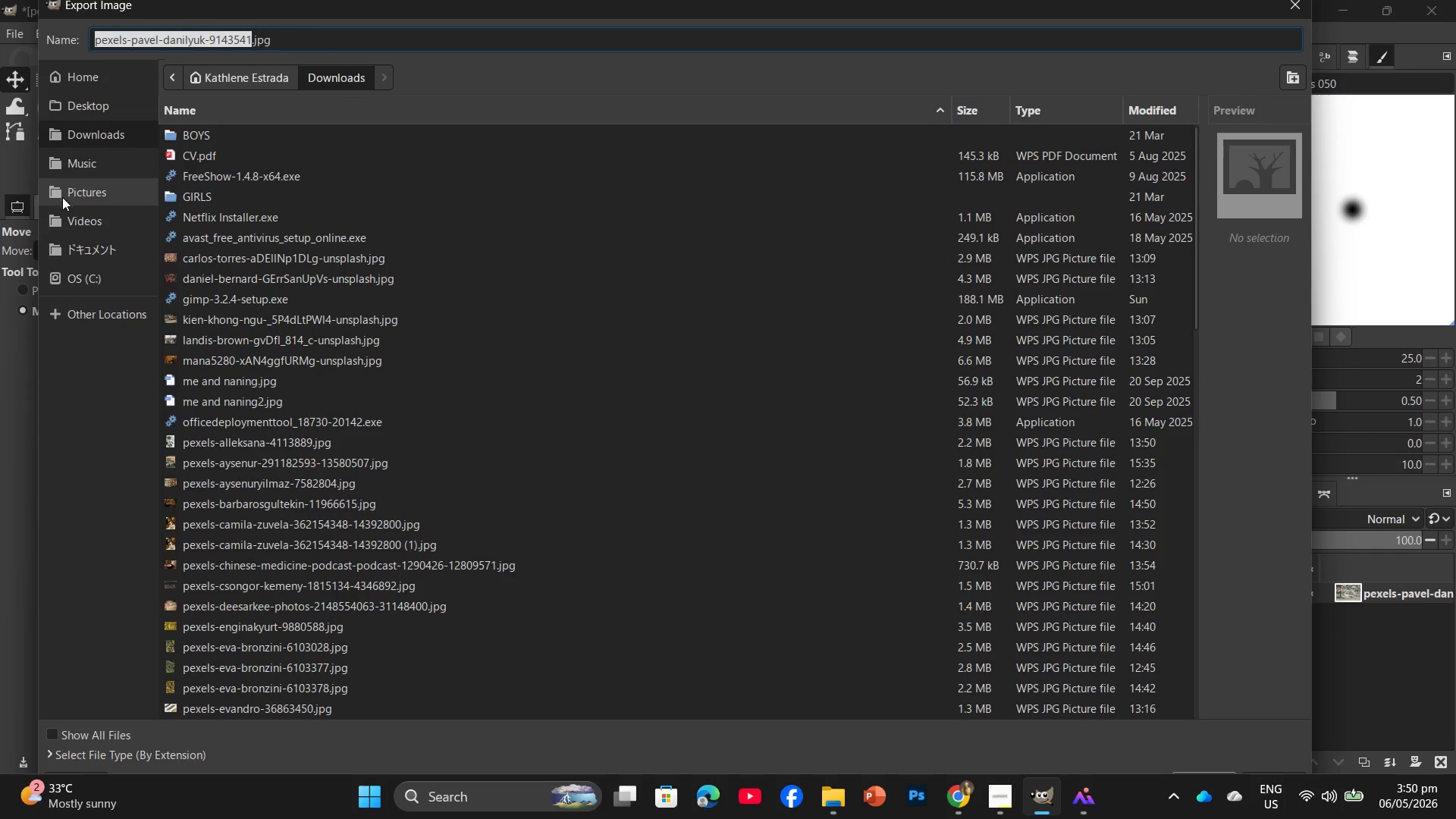 
left_click([90, 111])
 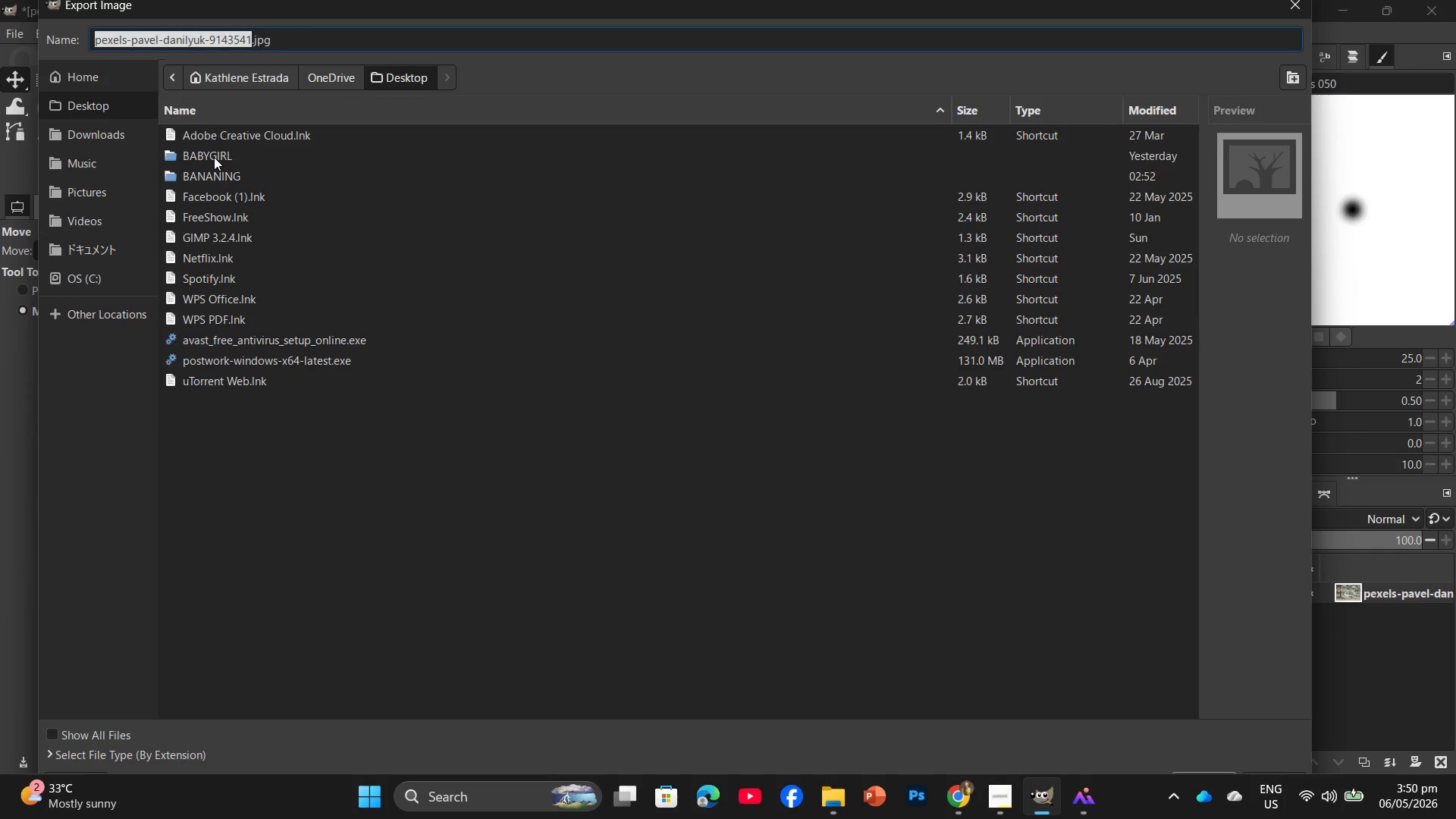 
double_click([218, 159])
 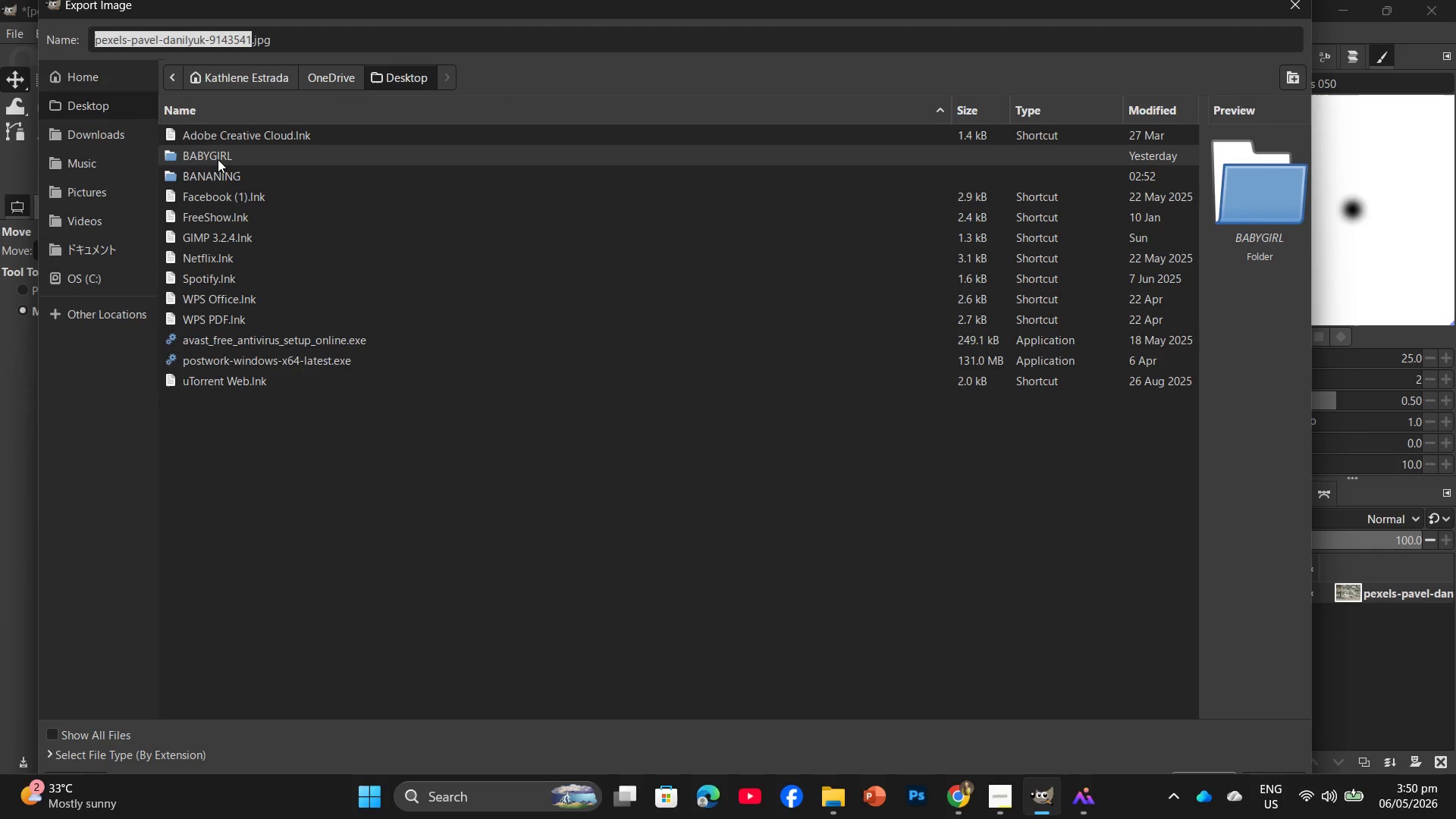 
triple_click([218, 159])
 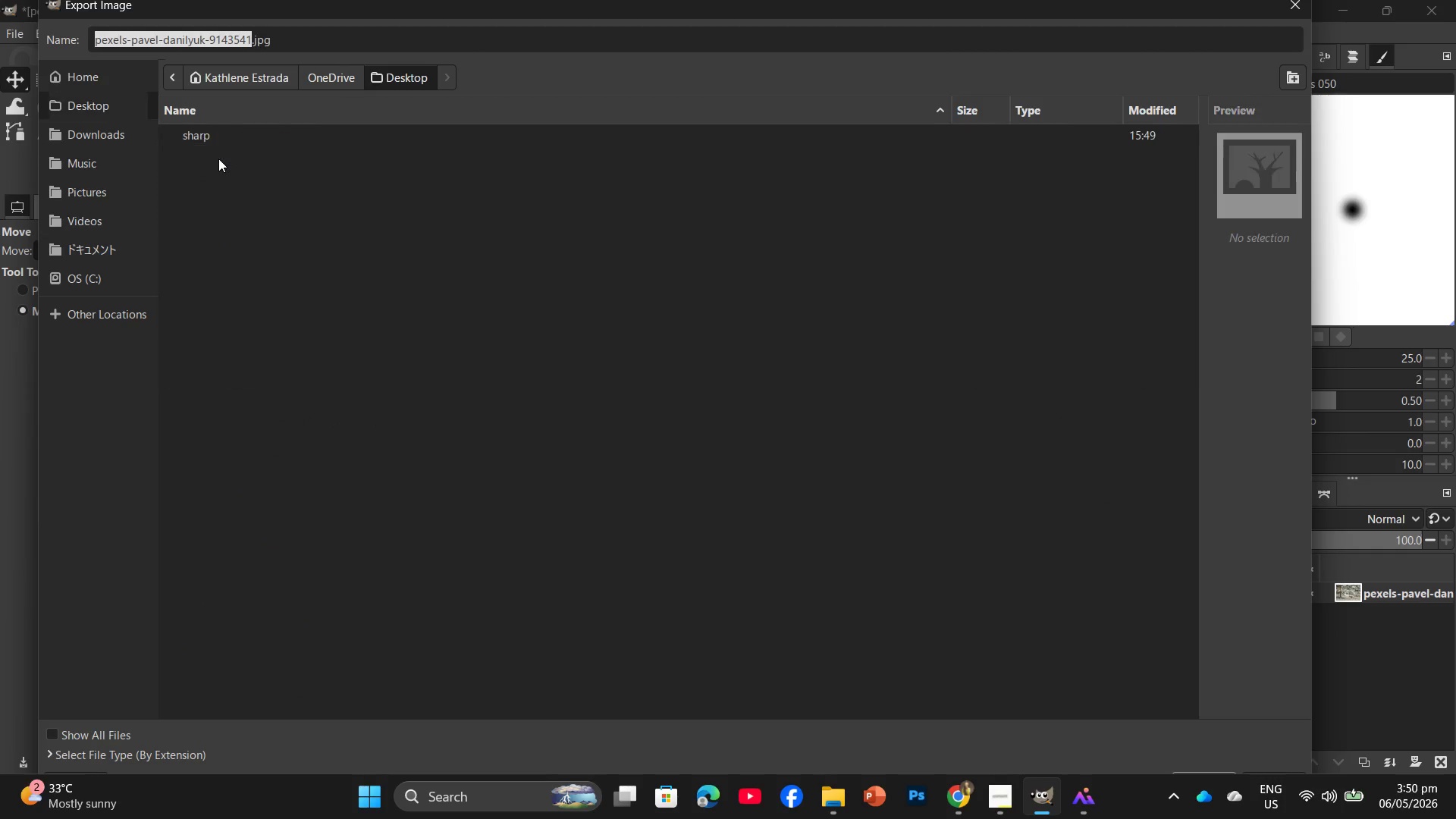 
triple_click([218, 158])
 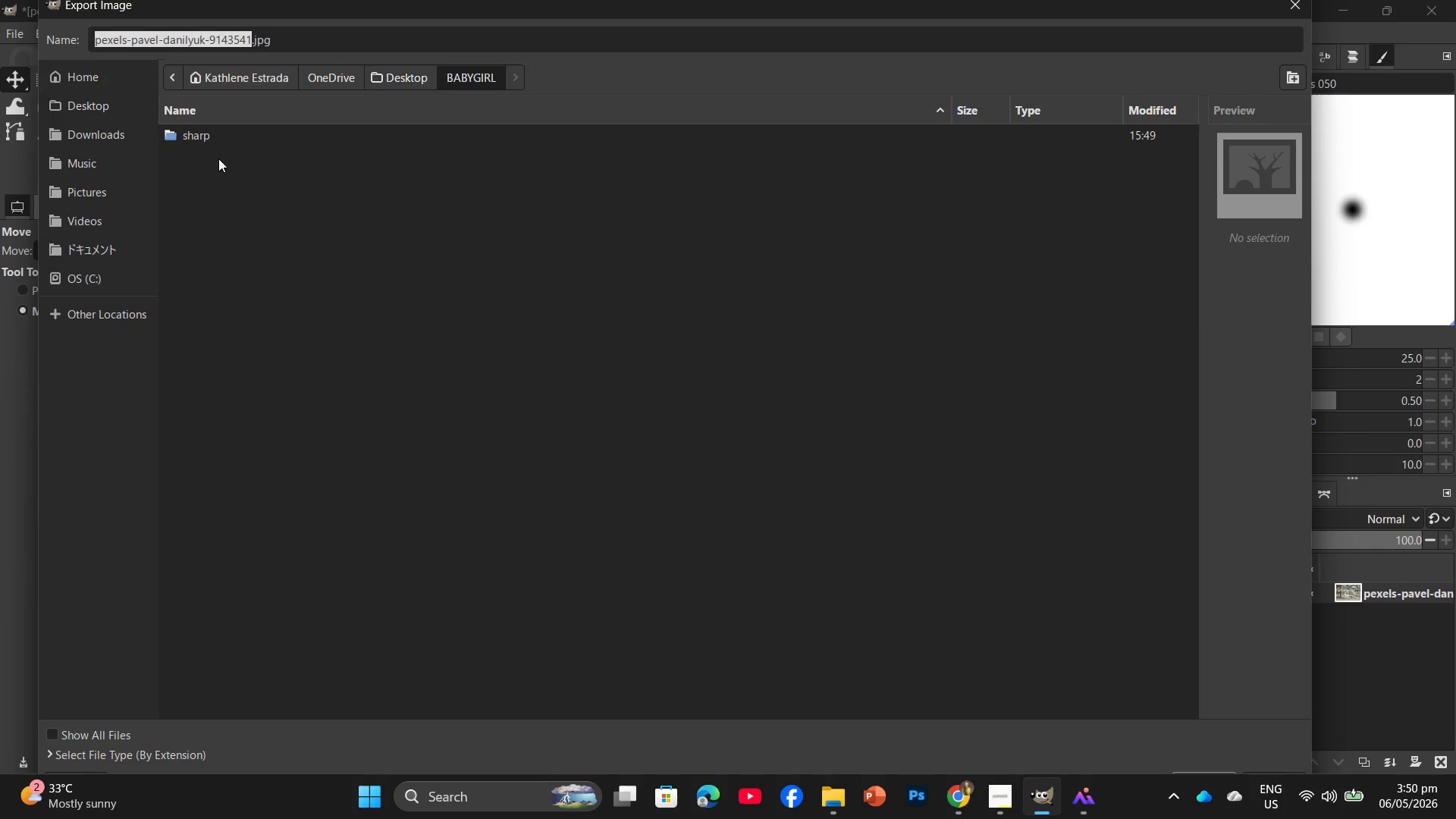 
triple_click([218, 158])
 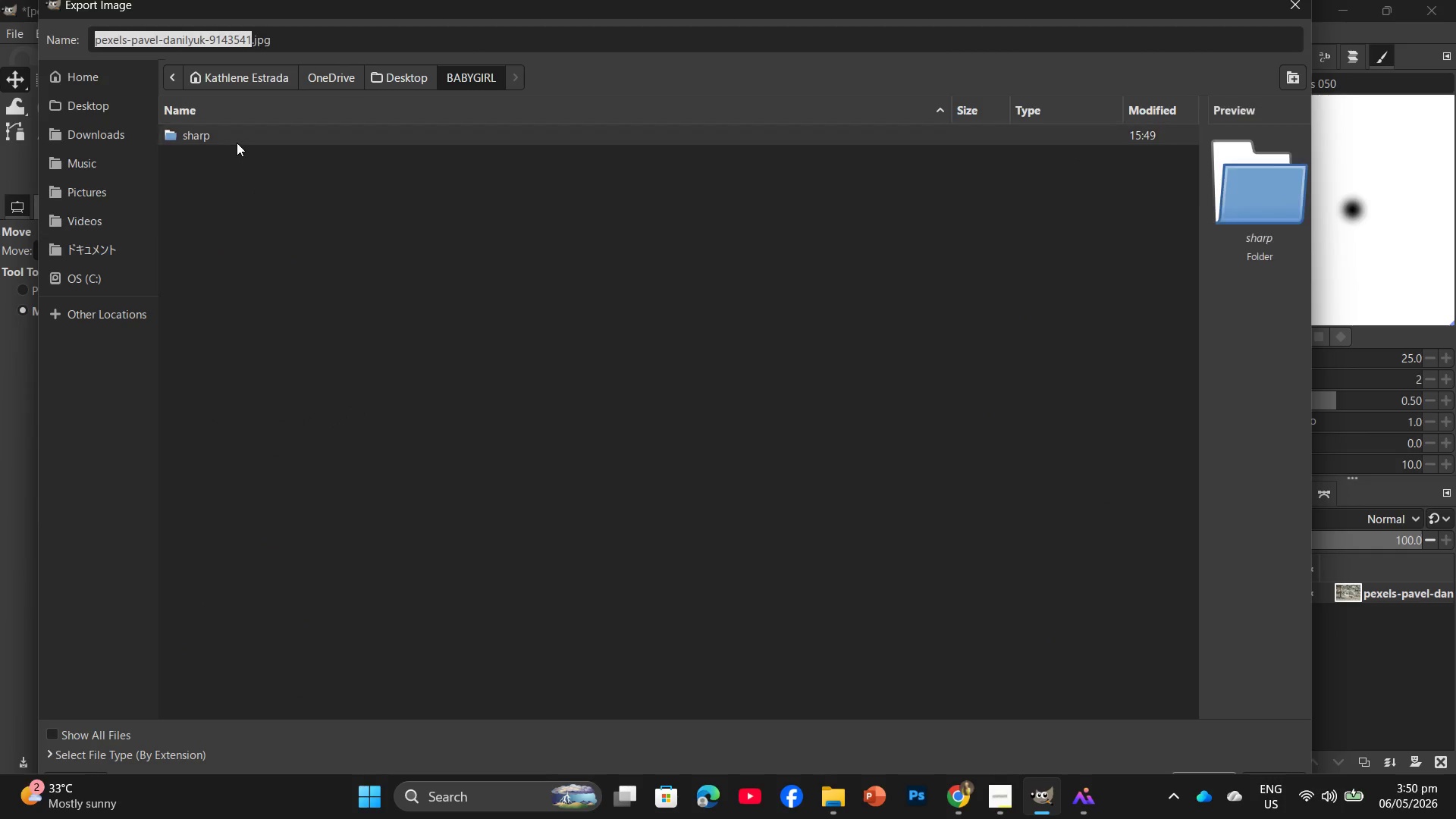 
double_click([237, 143])
 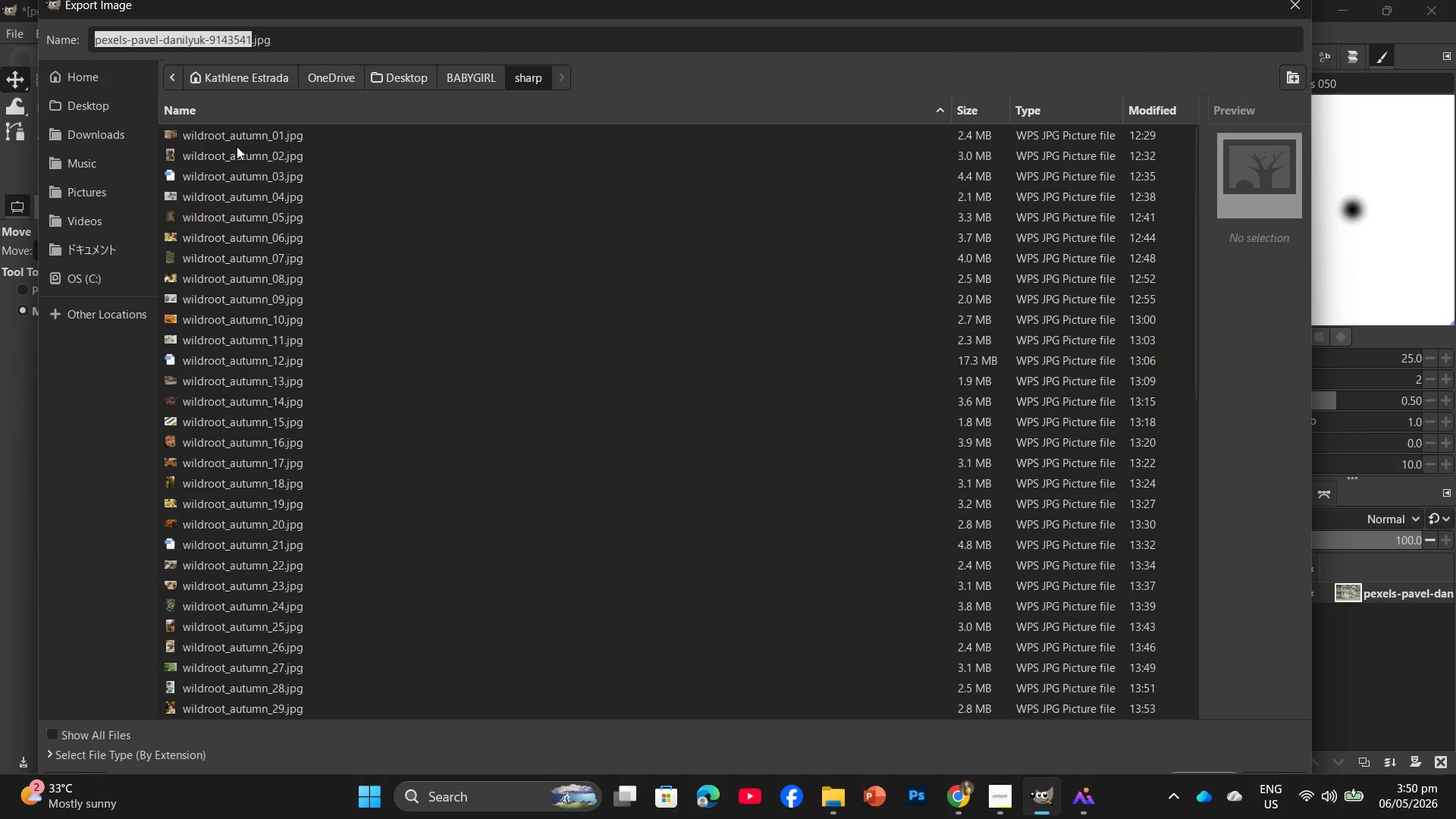 
left_click([235, 144])
 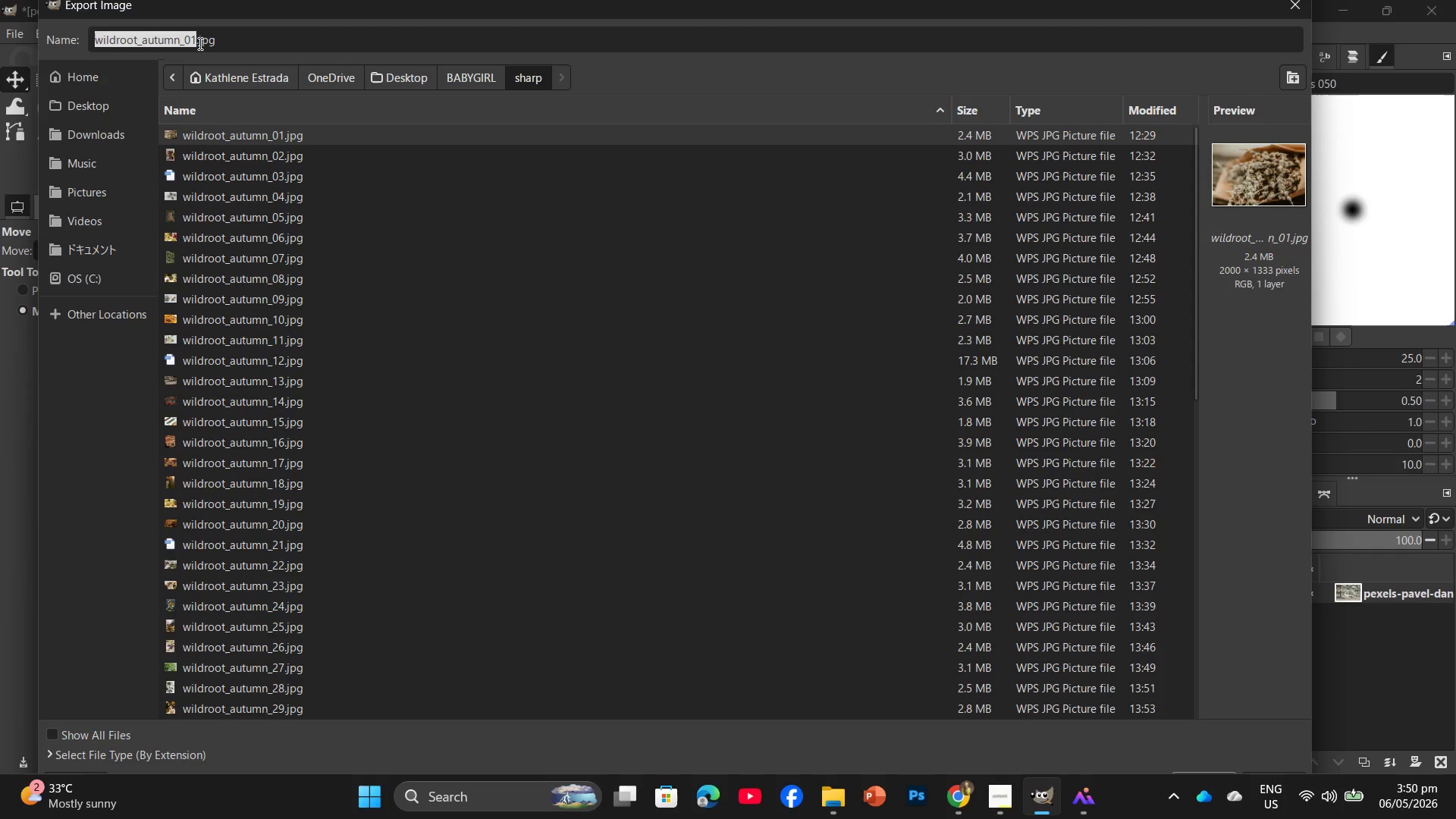 
left_click([199, 43])
 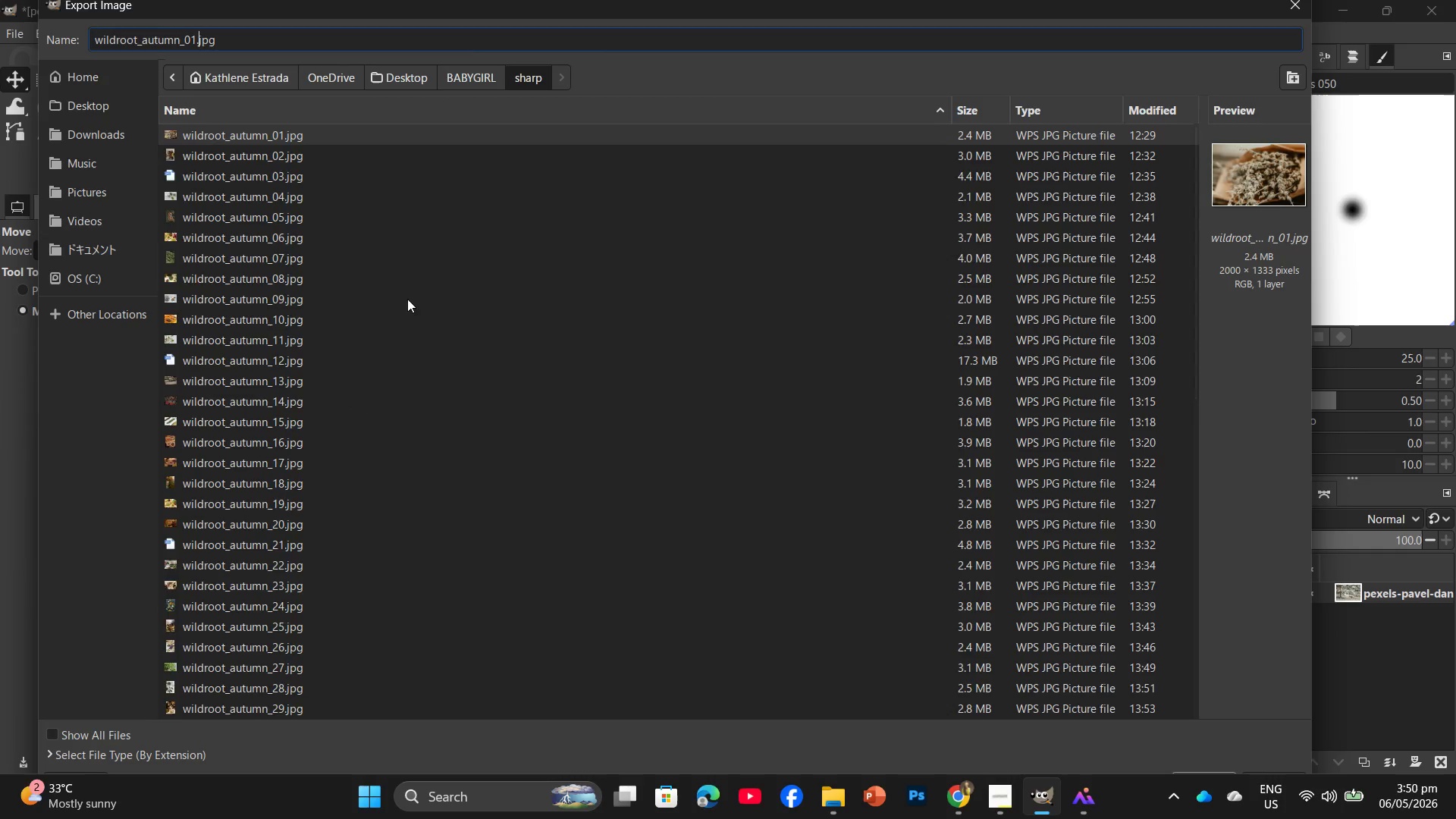 
scroll: coordinate [413, 398], scroll_direction: down, amount: 19.0
 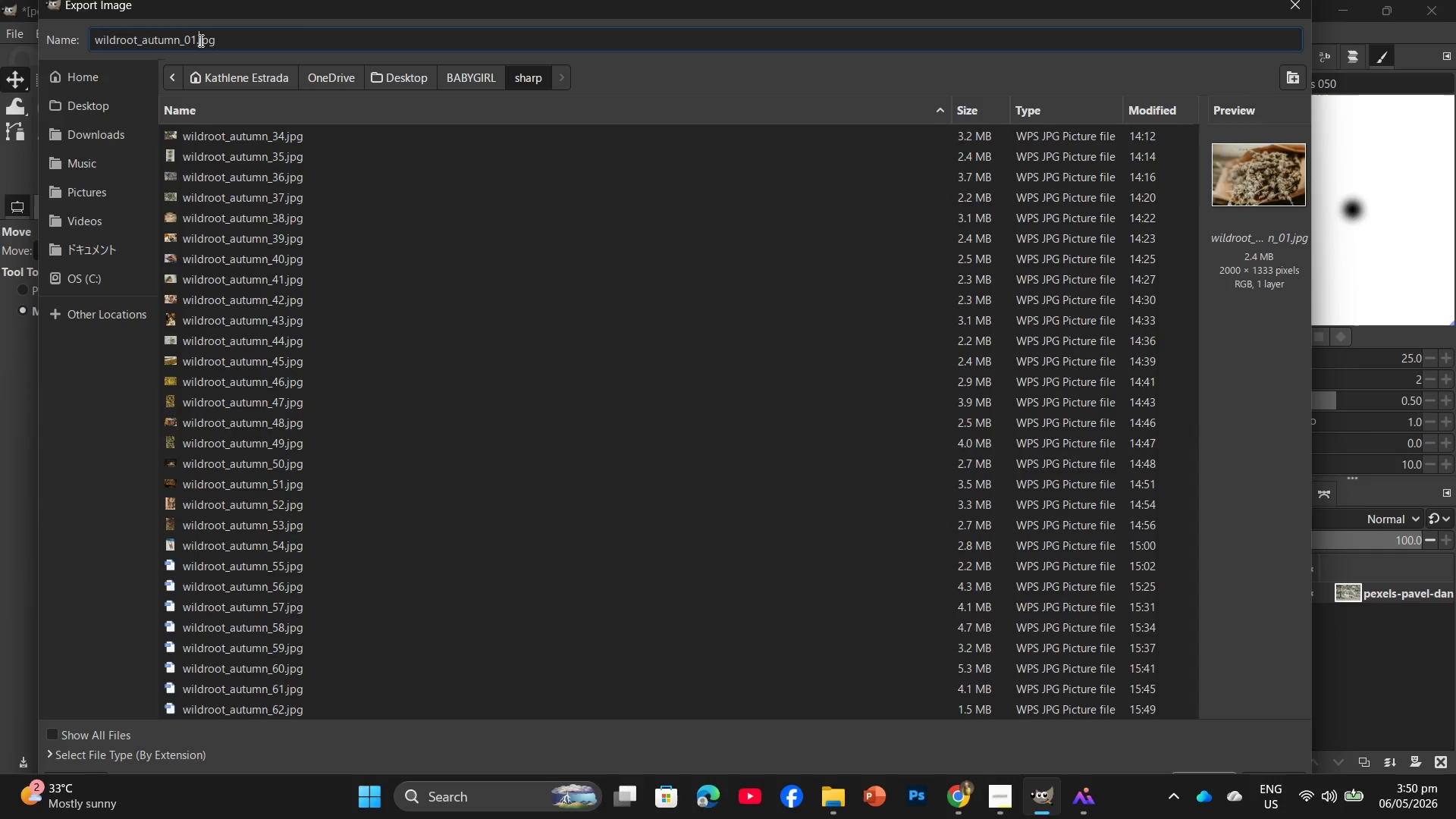 
left_click([196, 44])
 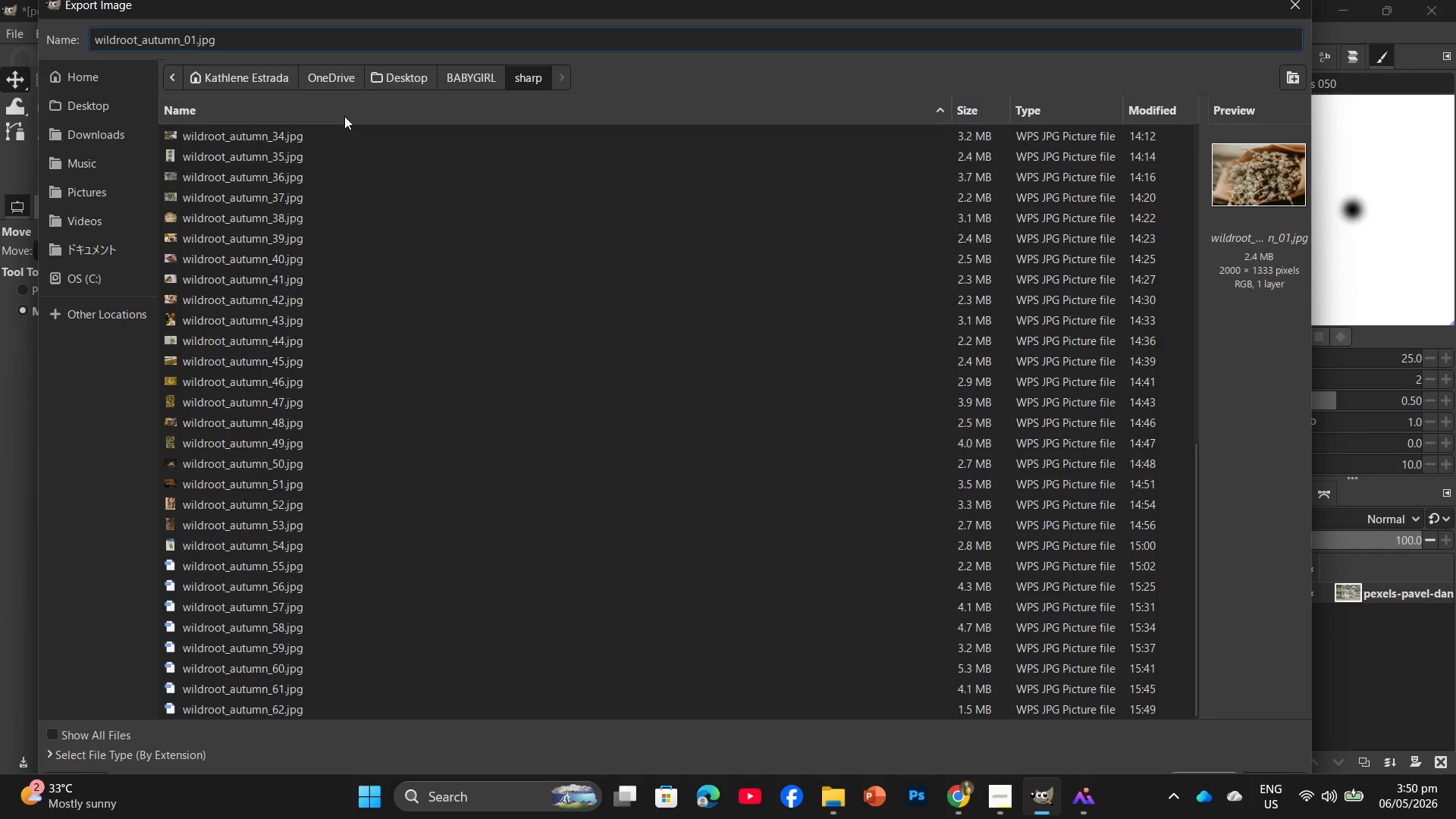 
key(Backspace)
 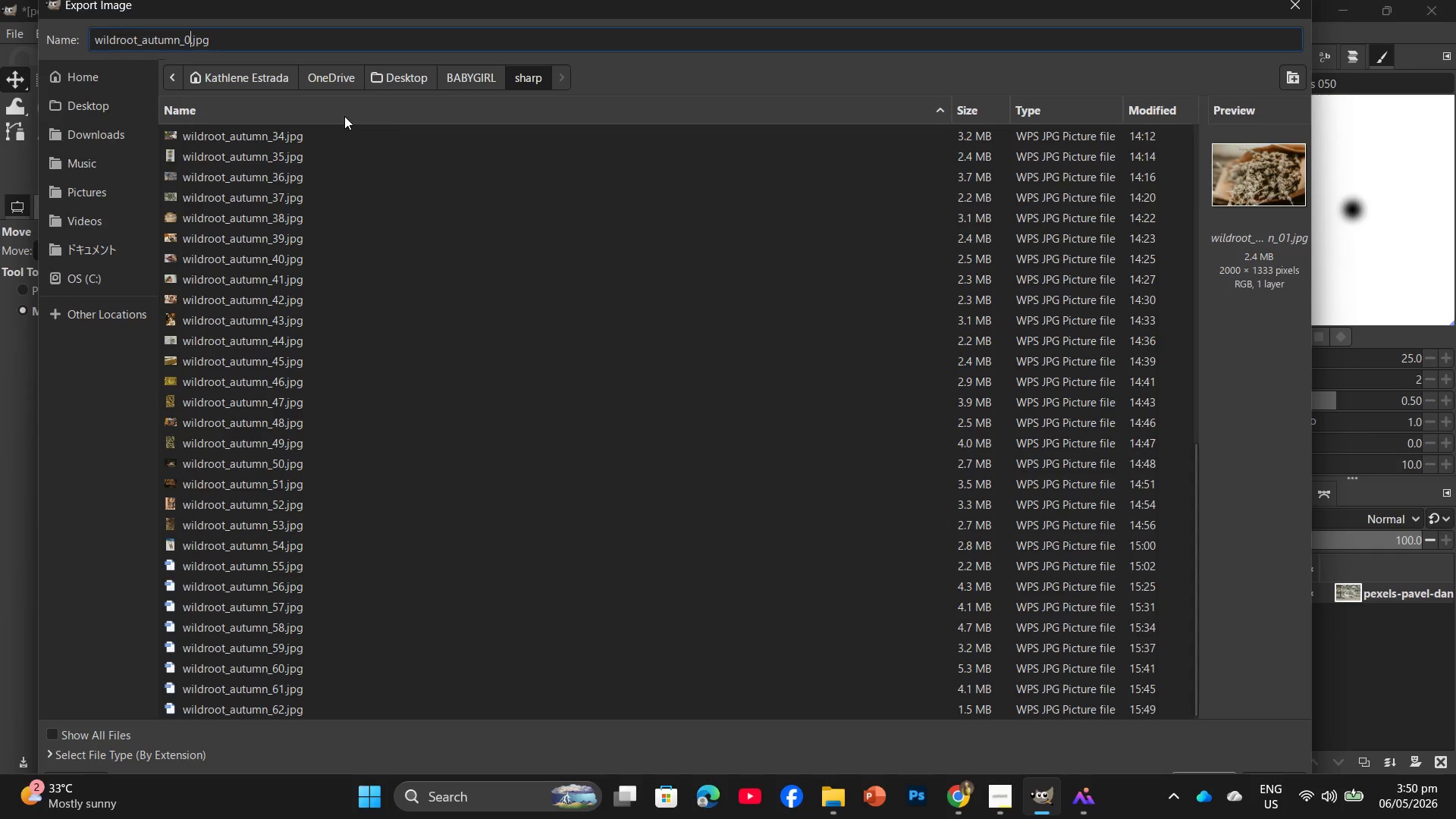 
key(Backspace)
 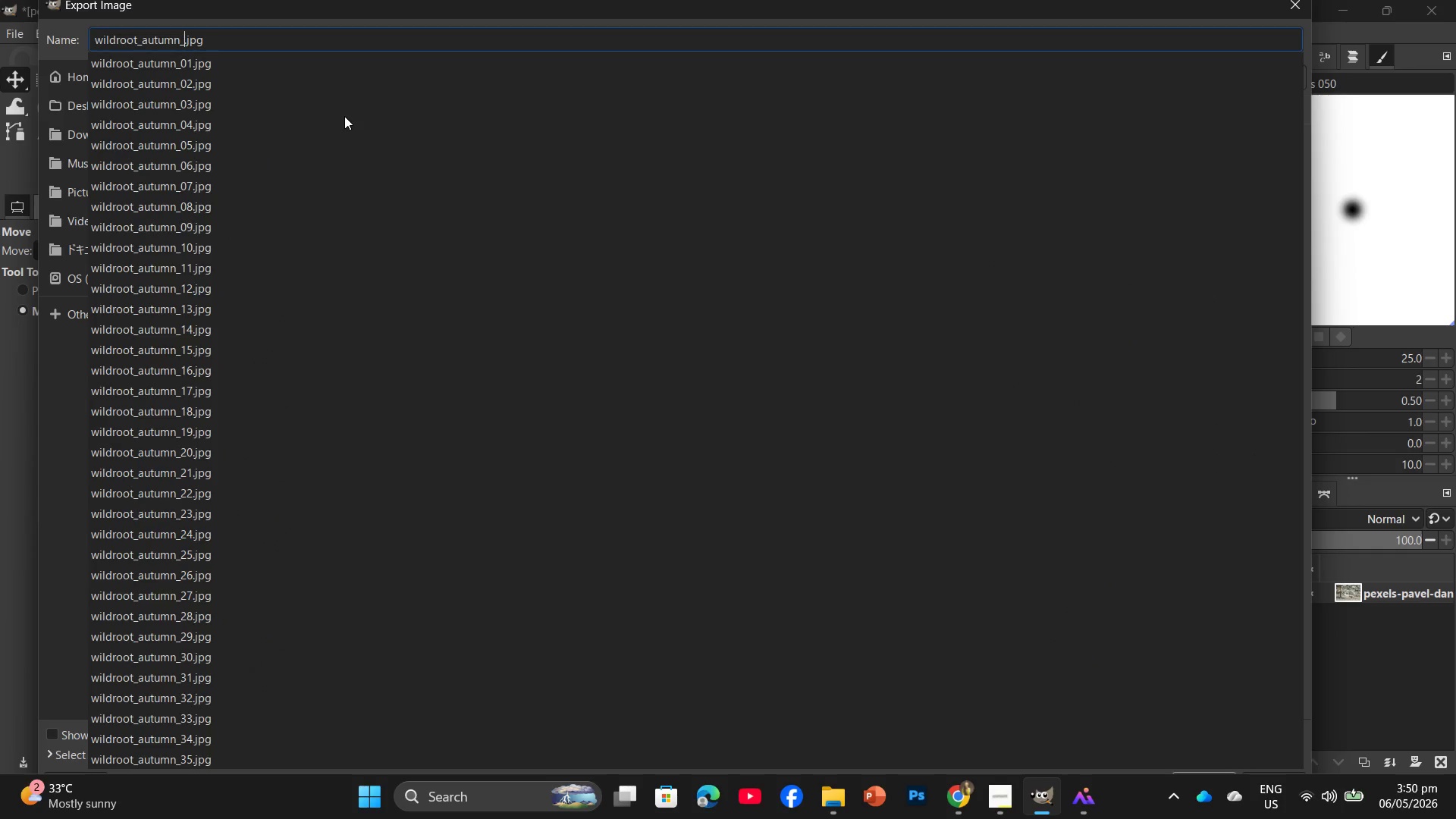 
key(Numpad6)
 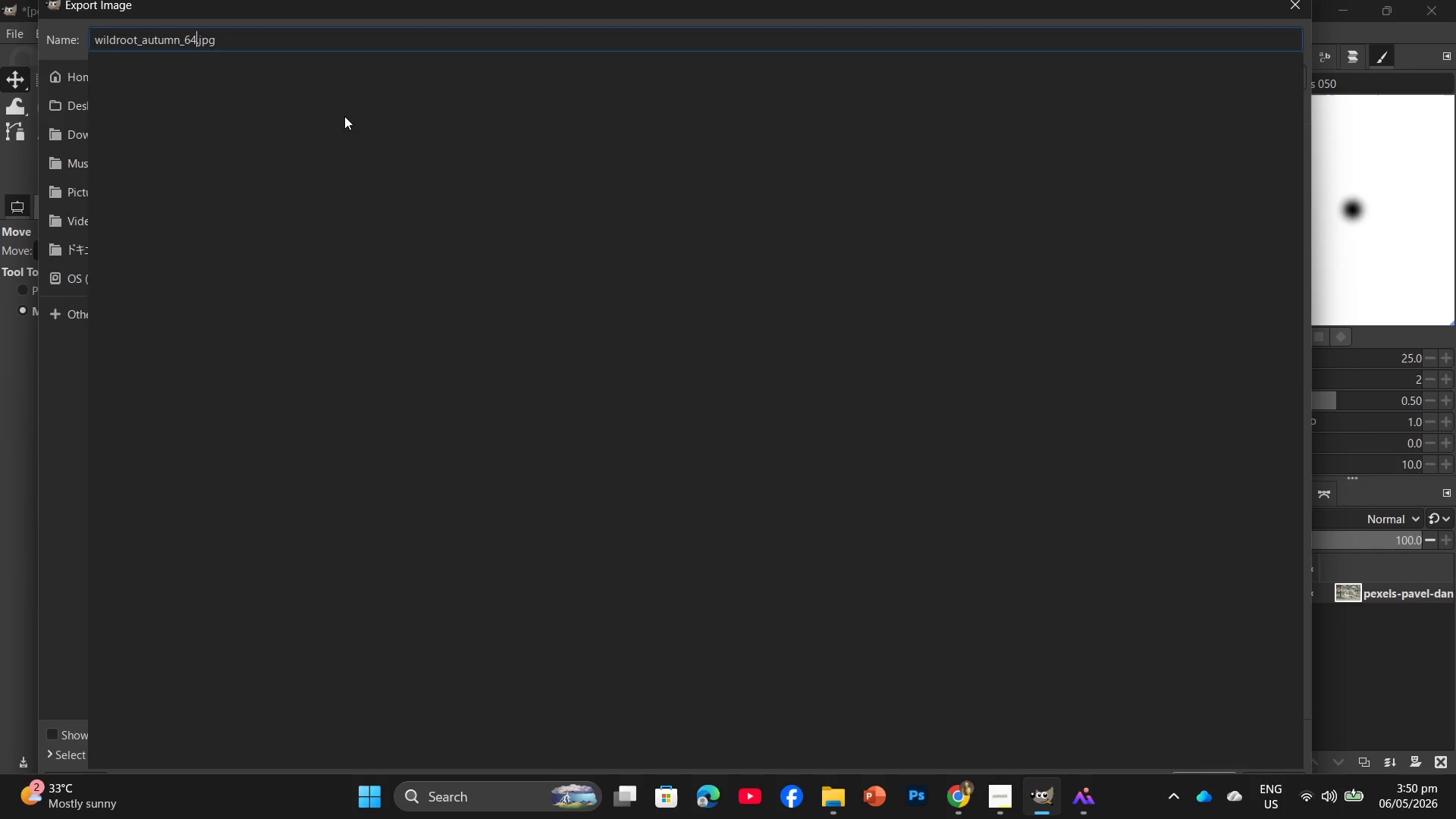 
key(Numpad4)
 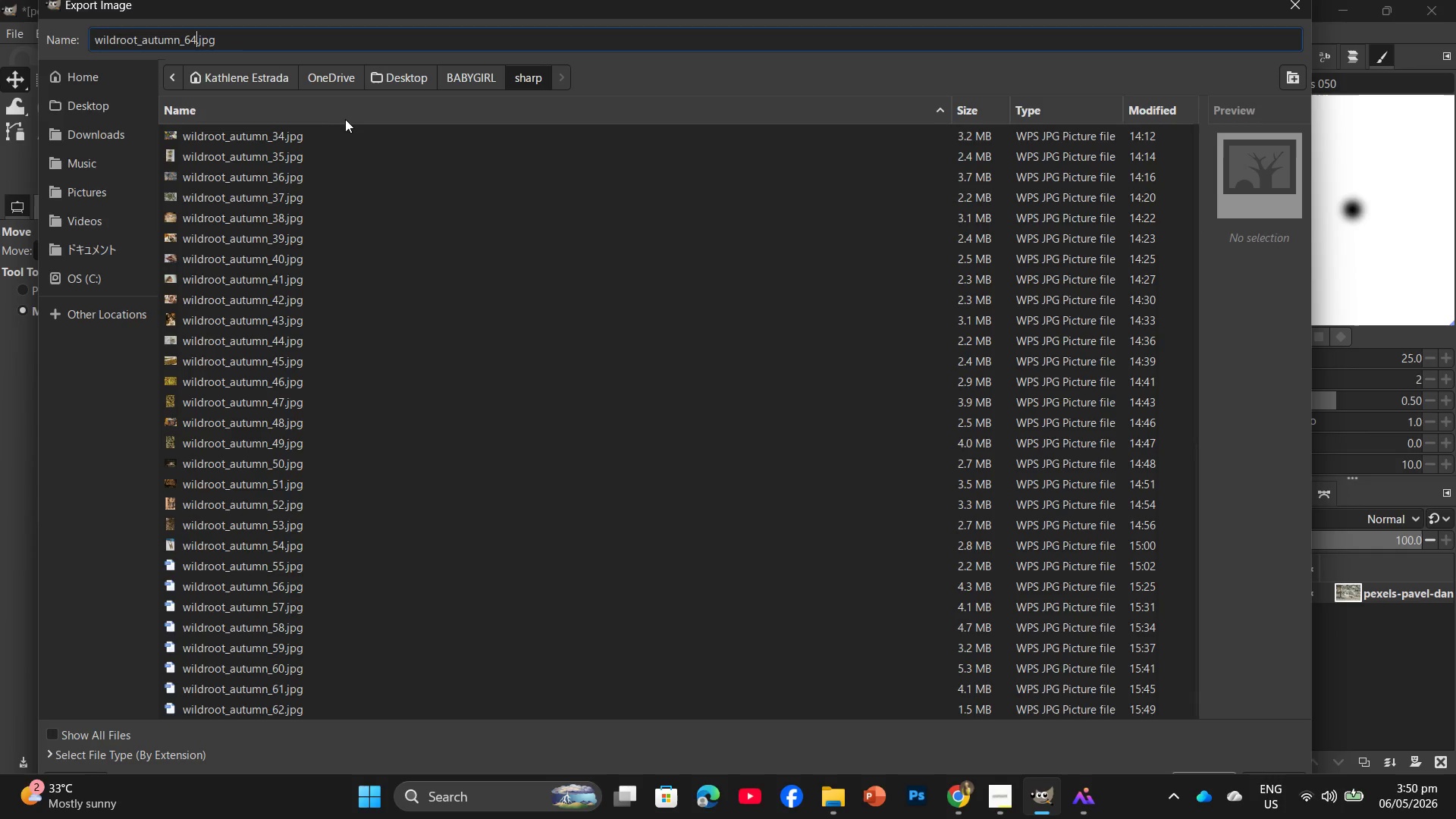 
scroll: coordinate [429, 482], scroll_direction: down, amount: 8.0
 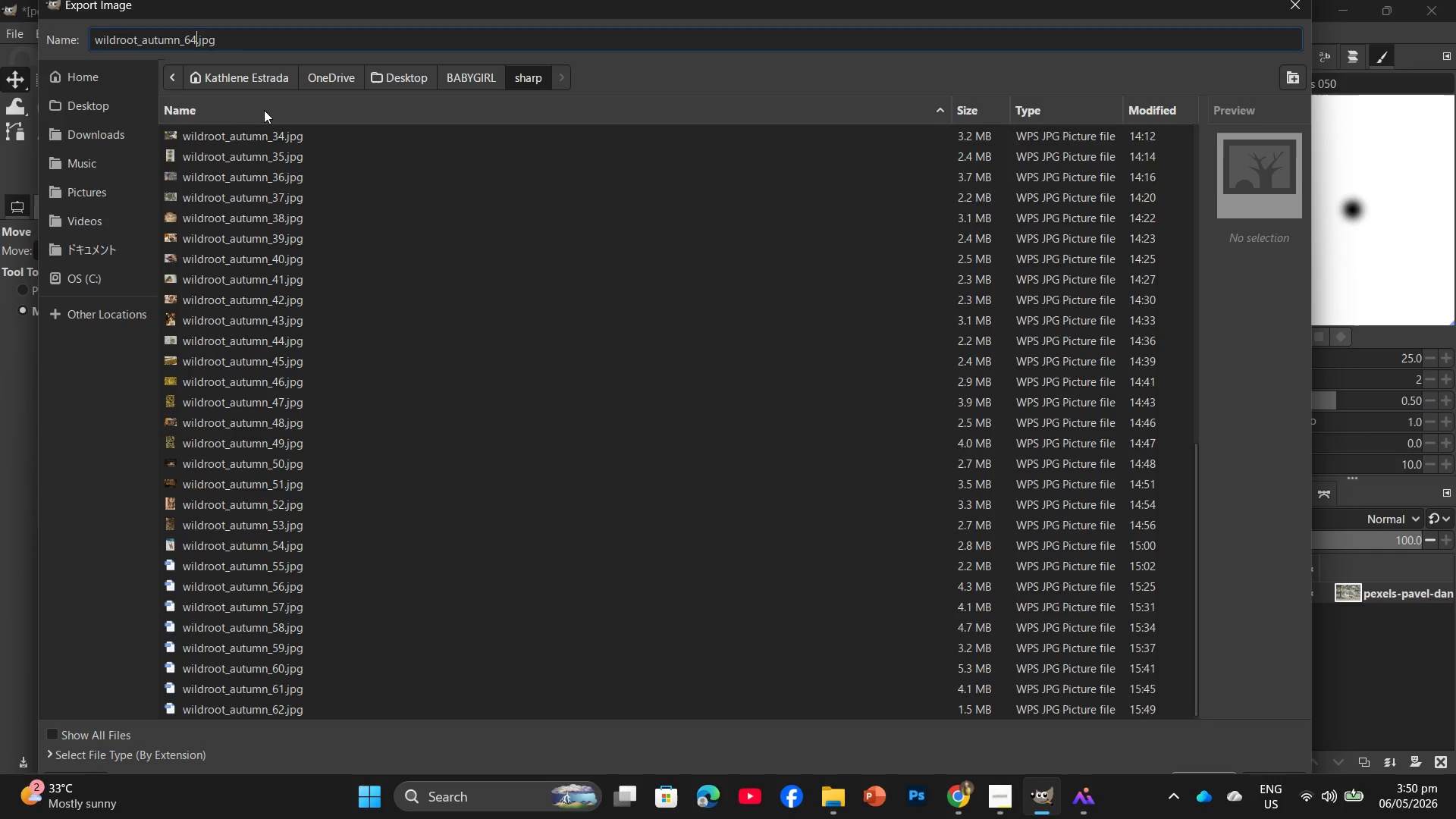 
key(Backspace)
 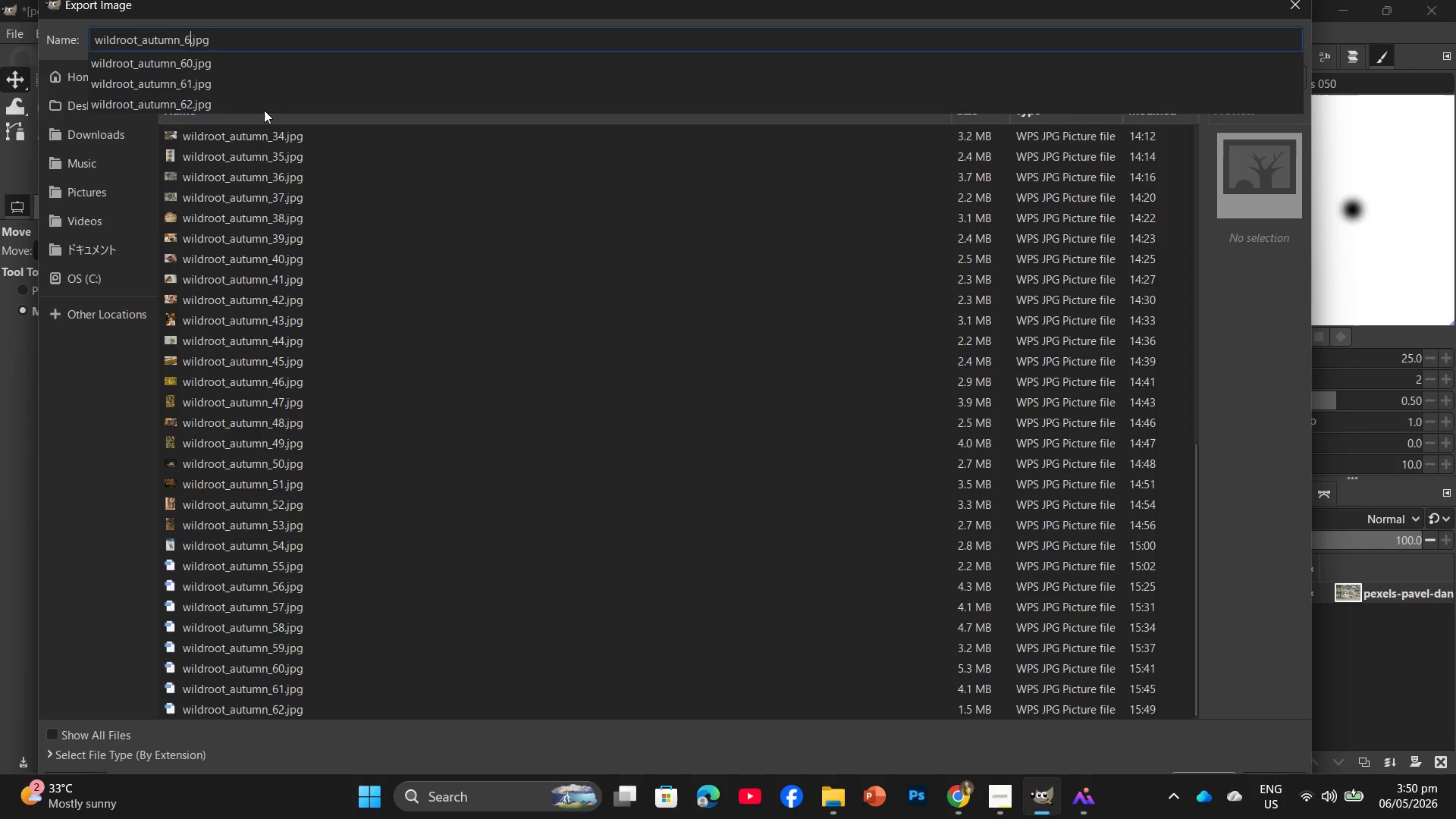 
key(Numpad3)
 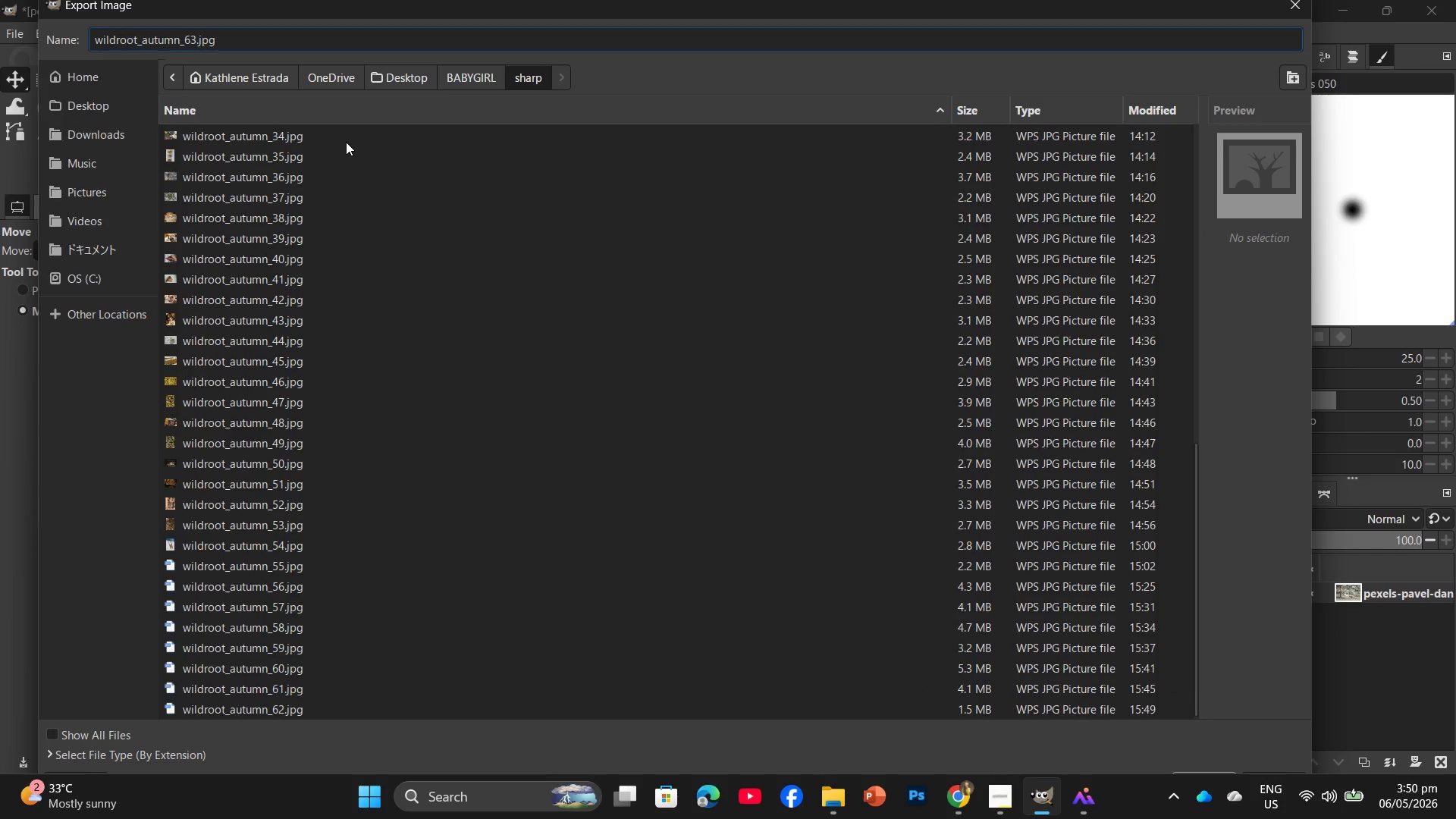 
key(Enter)
 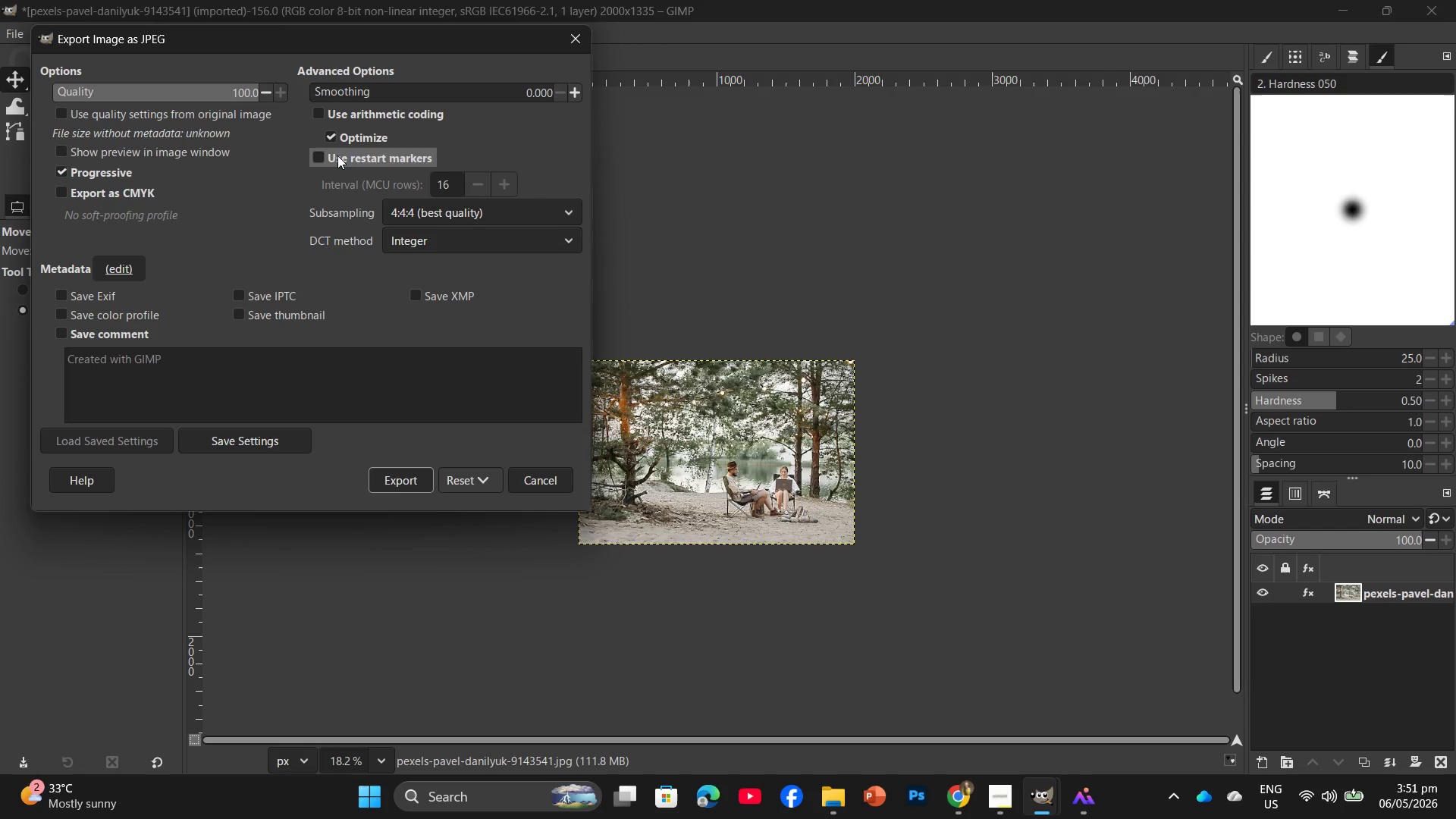 
wait(43.19)
 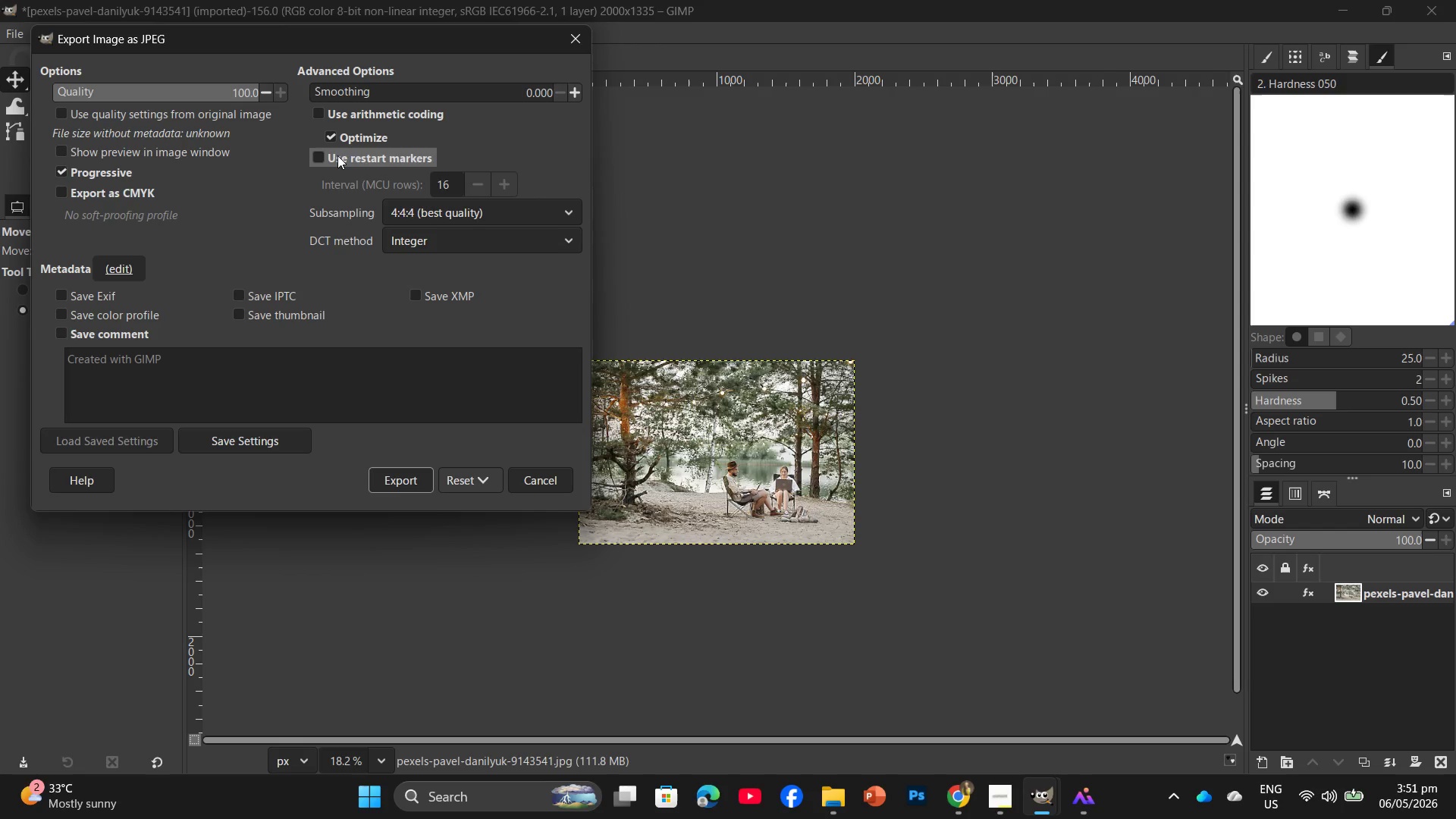 
left_click([415, 472])
 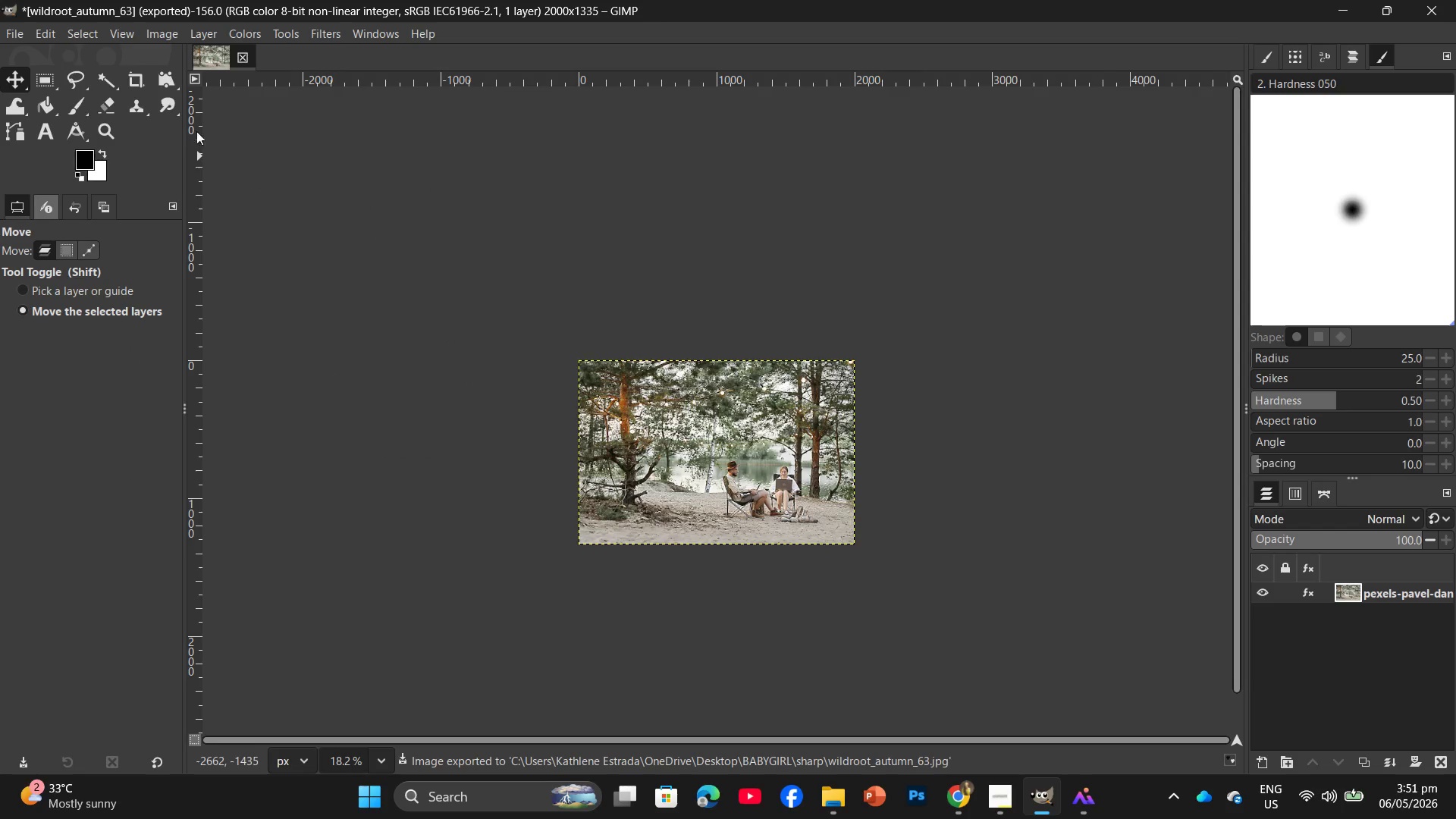 
wait(5.14)
 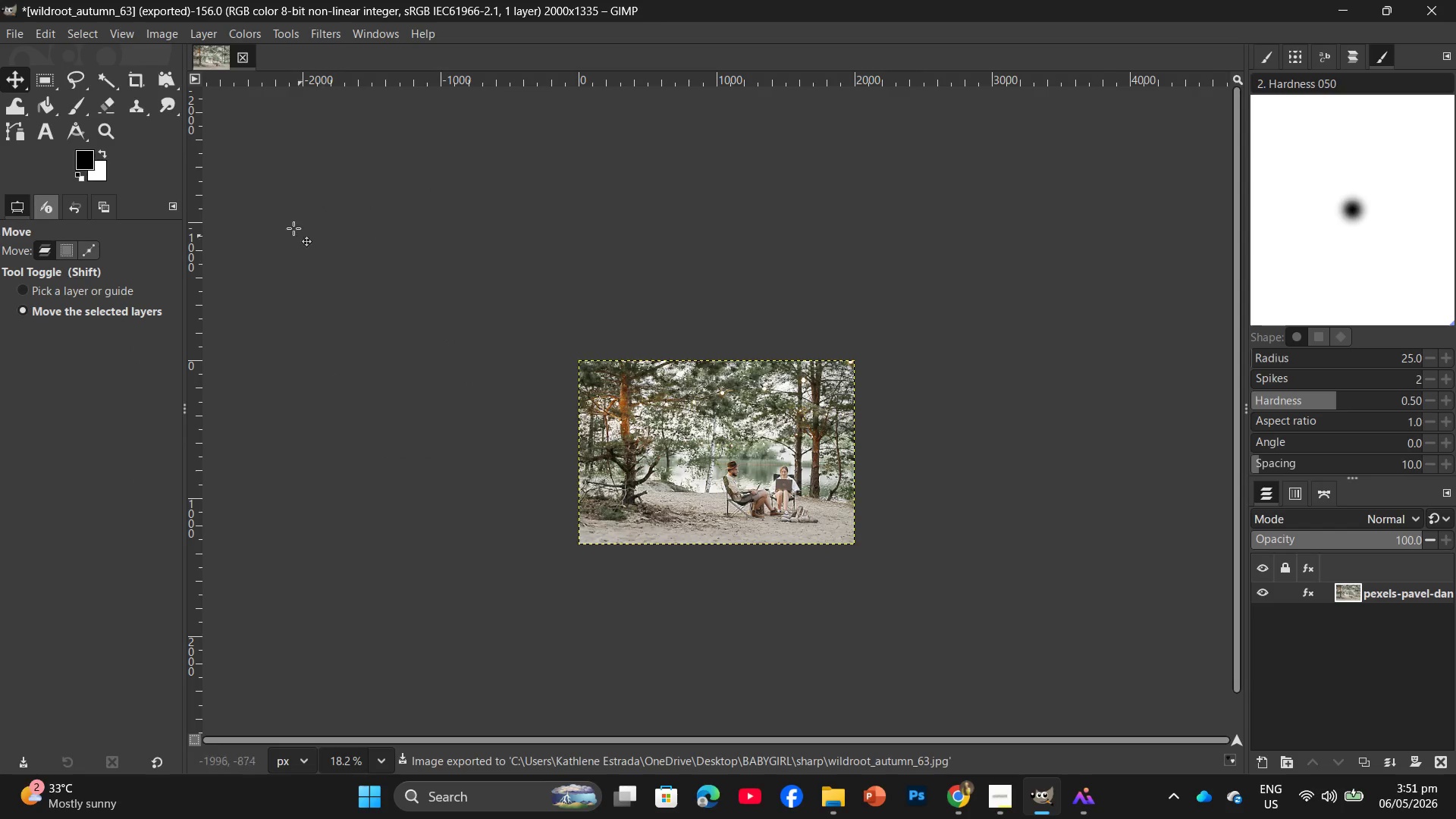 
left_click([10, 36])
 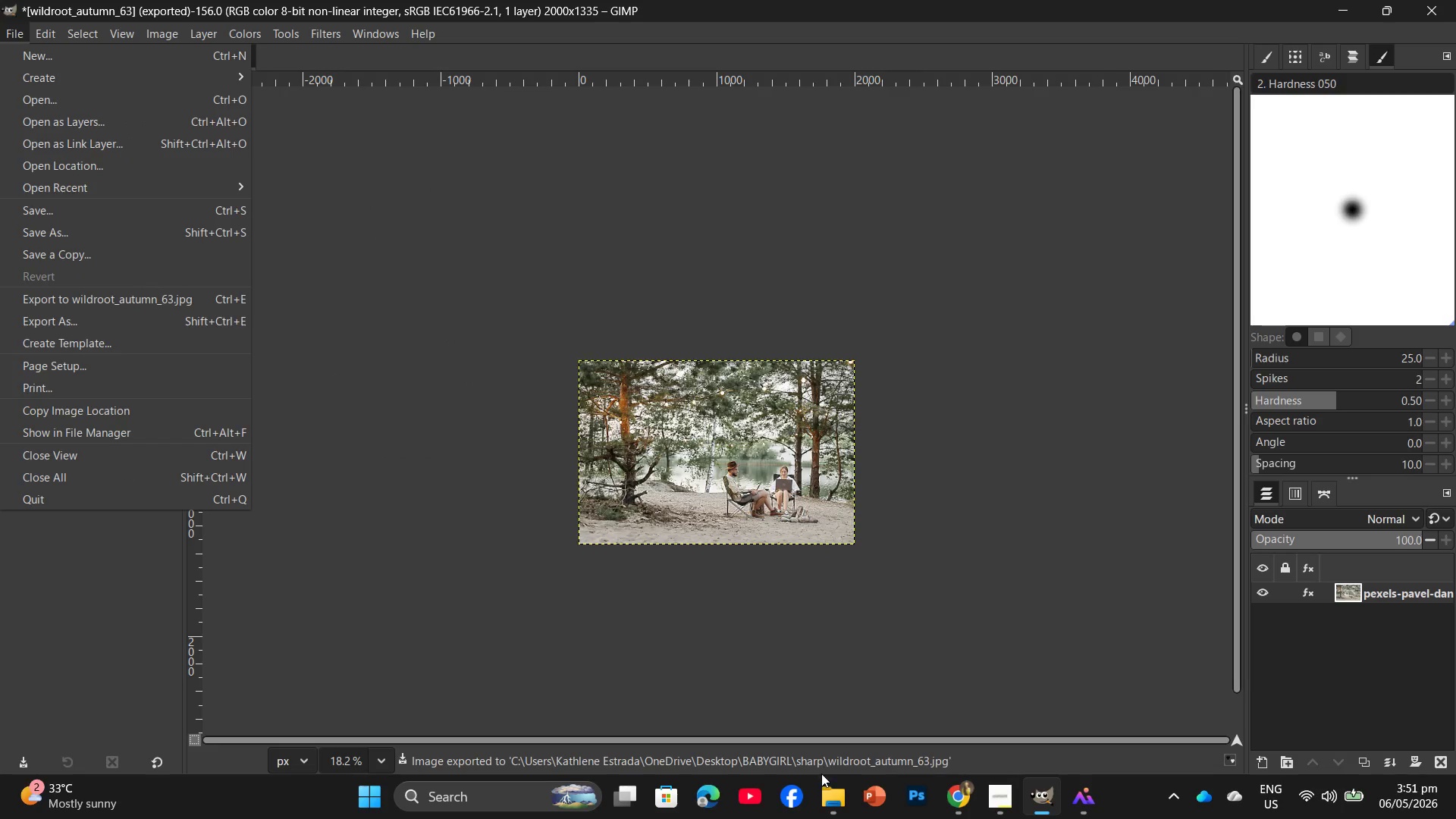 
left_click([834, 786])
 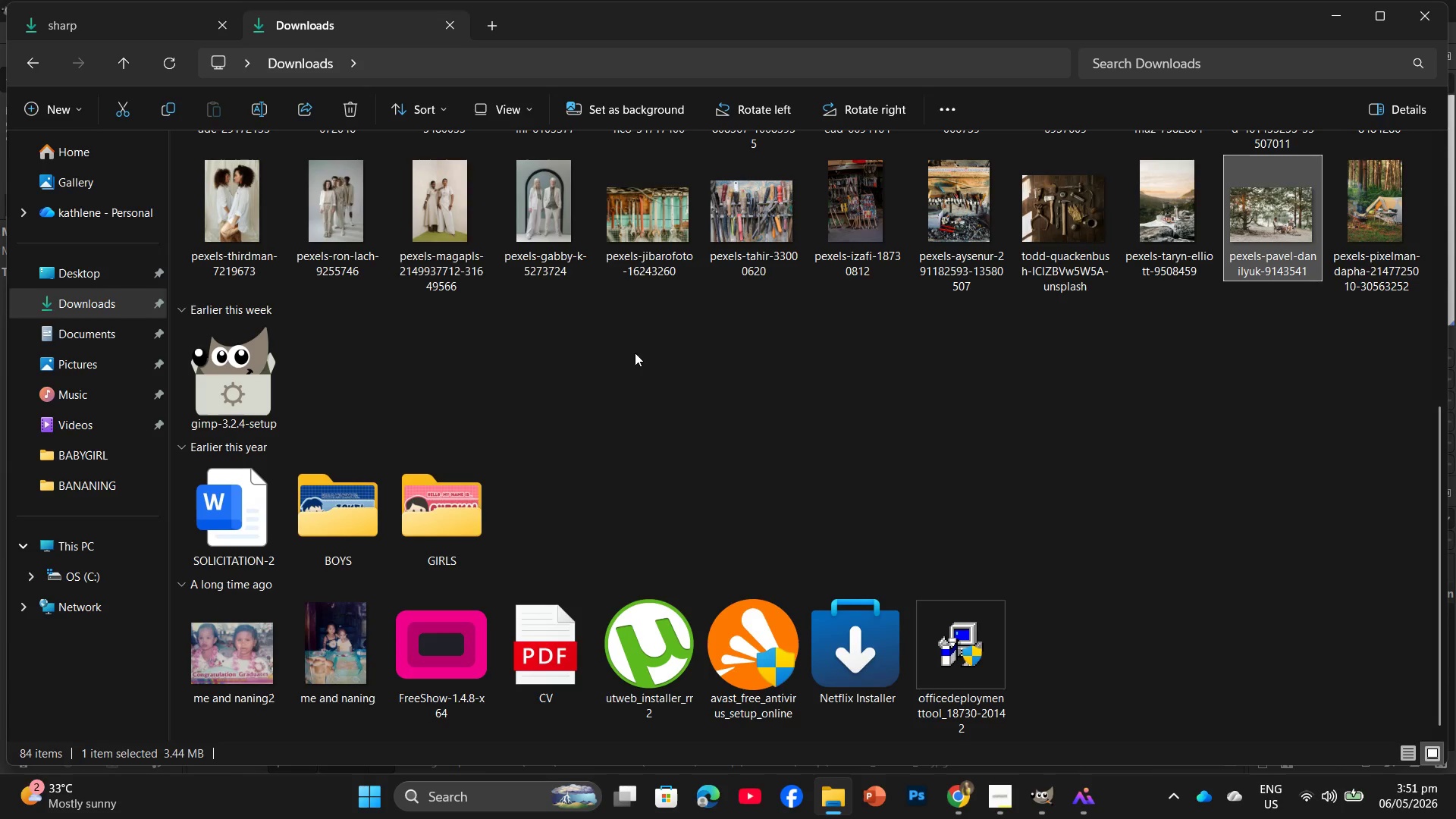 
left_click([51, 19])
 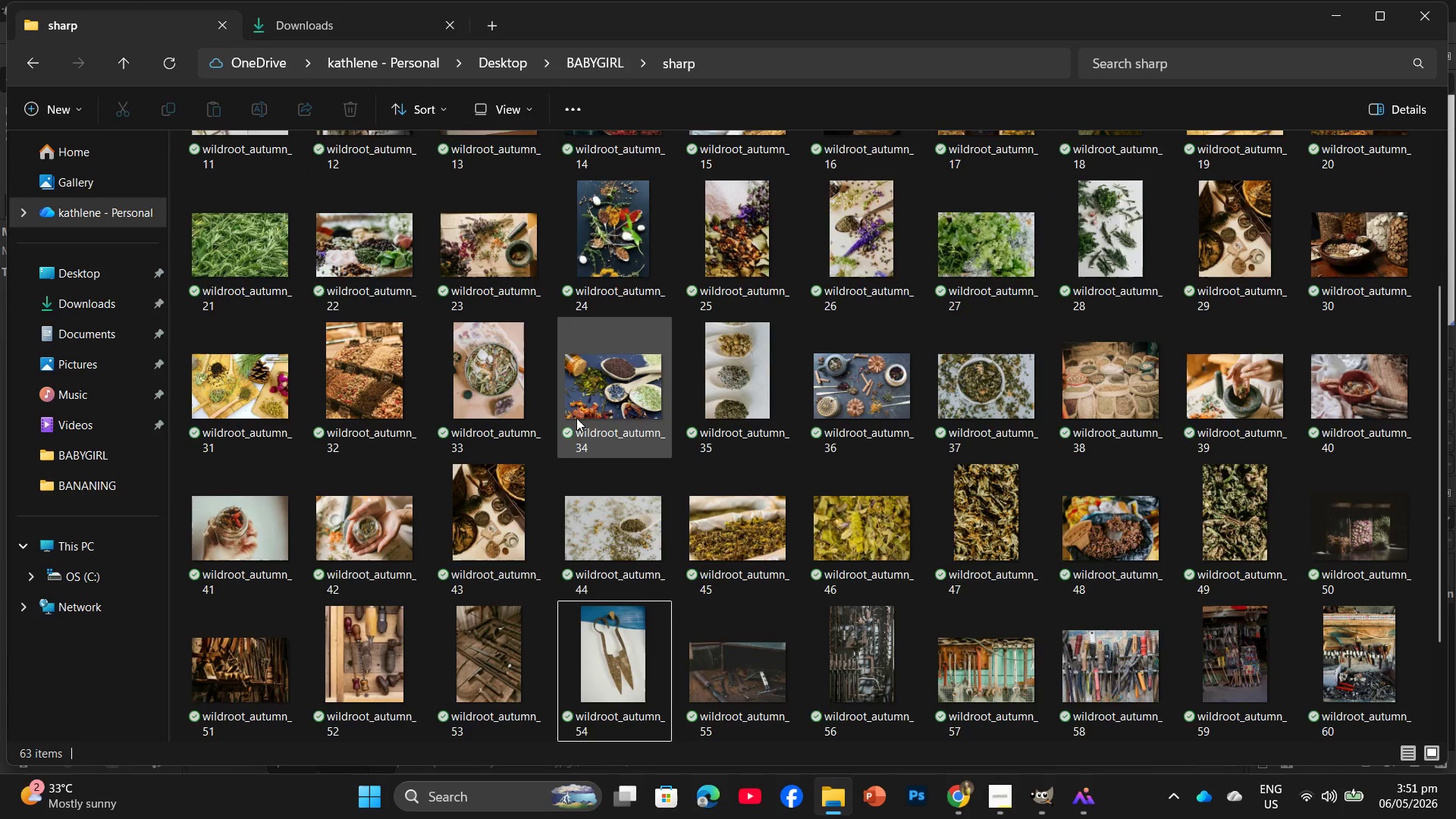 
scroll: coordinate [1016, 516], scroll_direction: down, amount: 2.0
 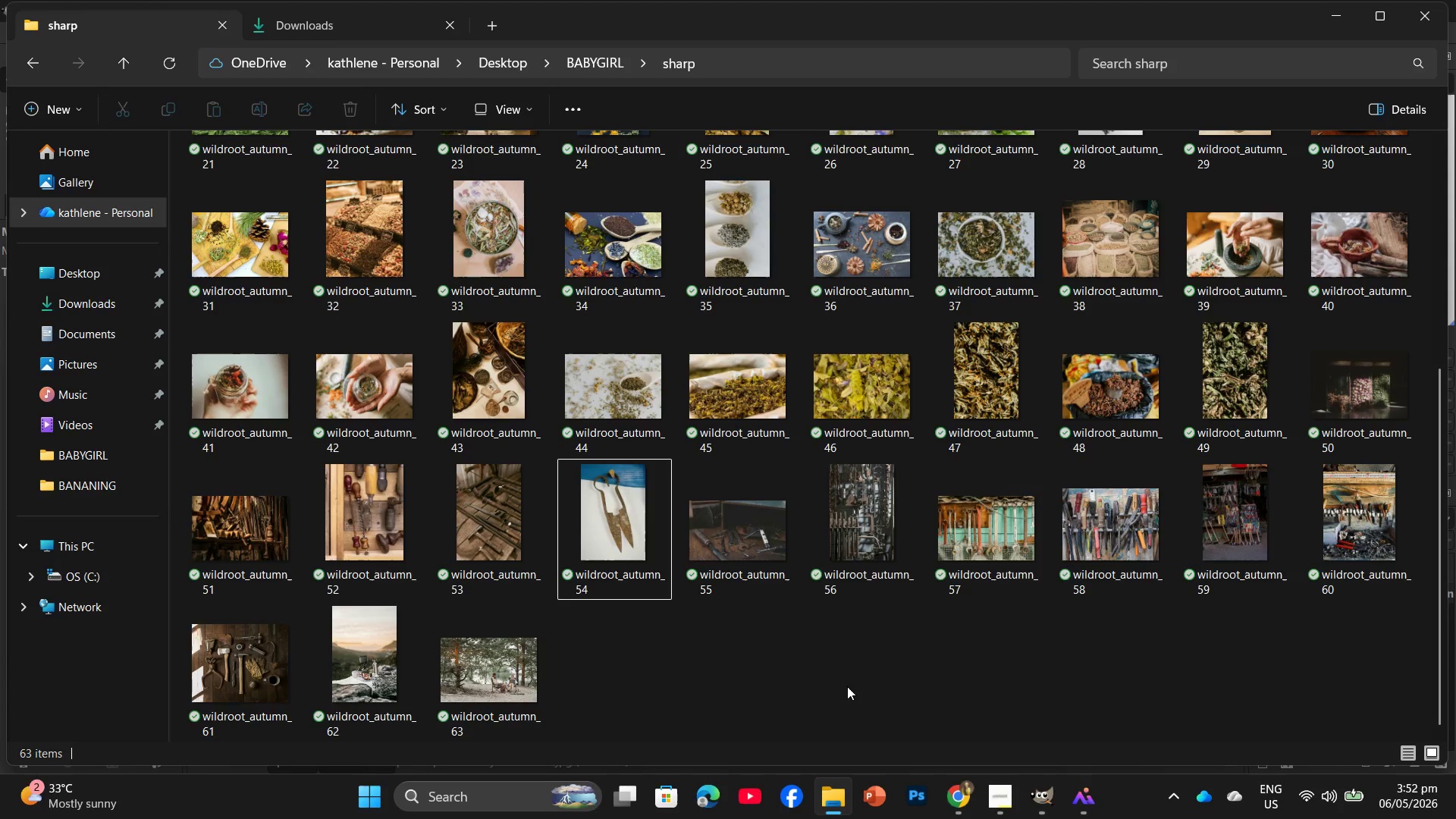 
wait(37.62)
 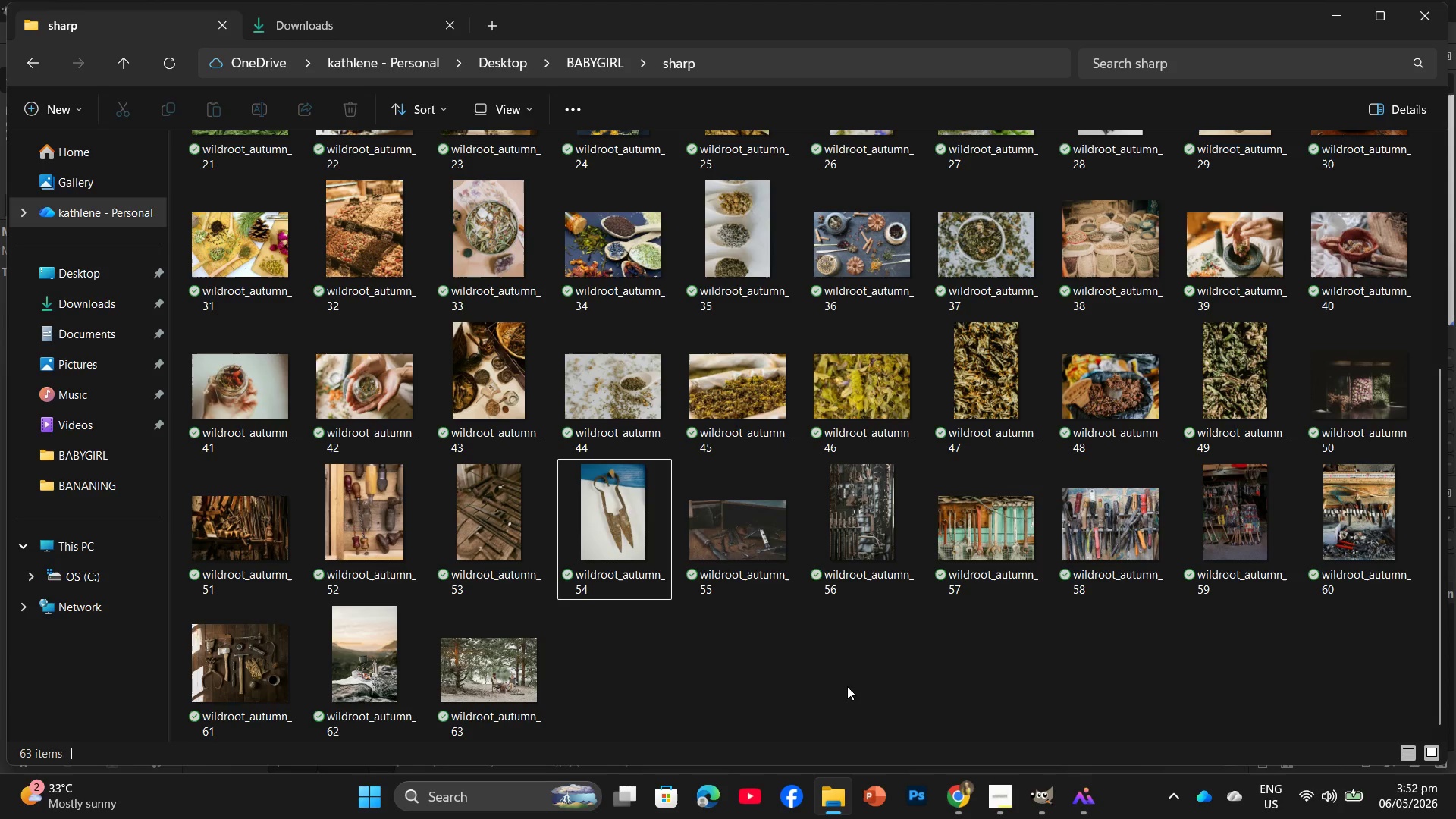 
scroll: coordinate [914, 720], scroll_direction: down, amount: 1.0
 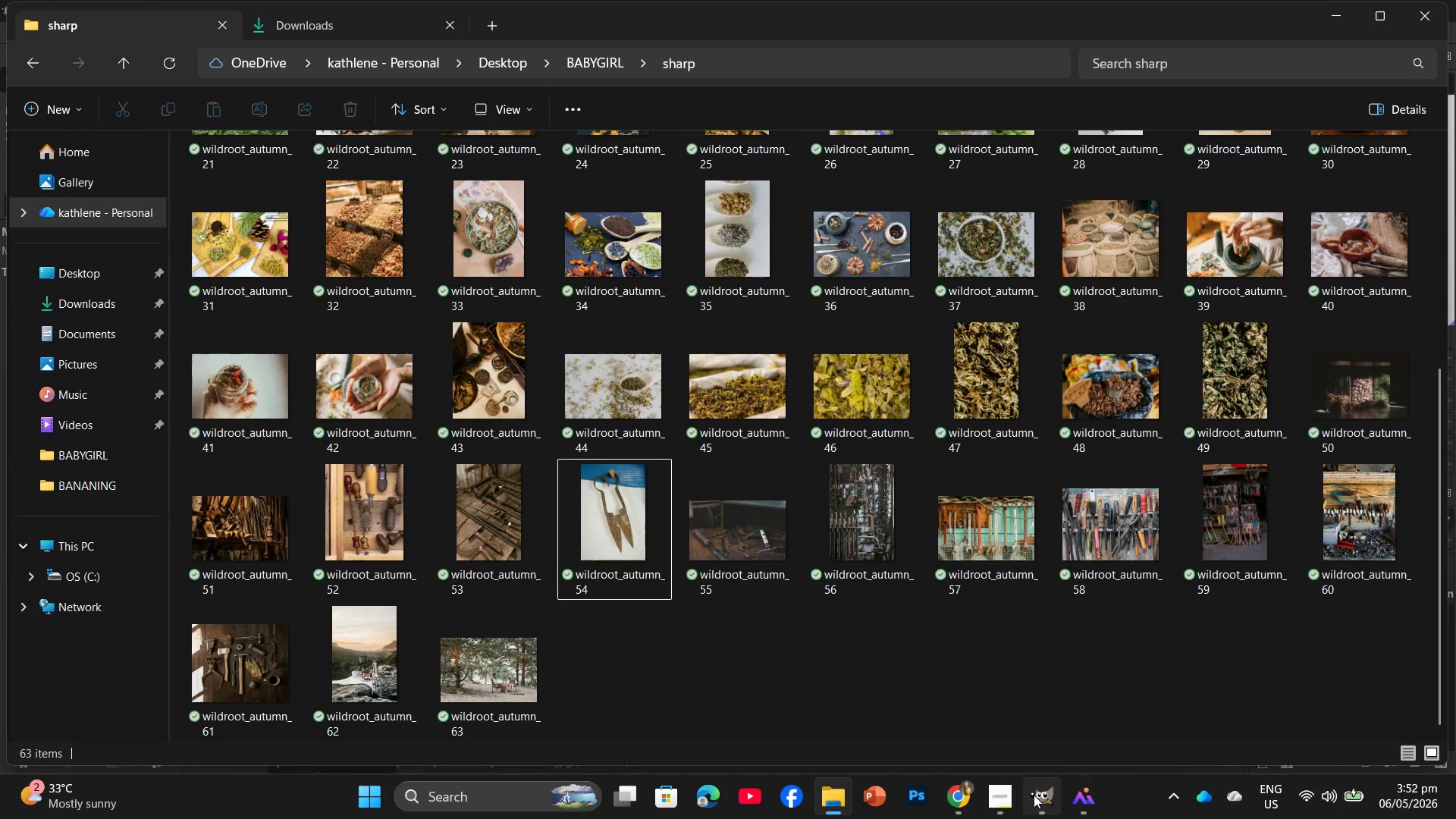 
left_click([1035, 743])
 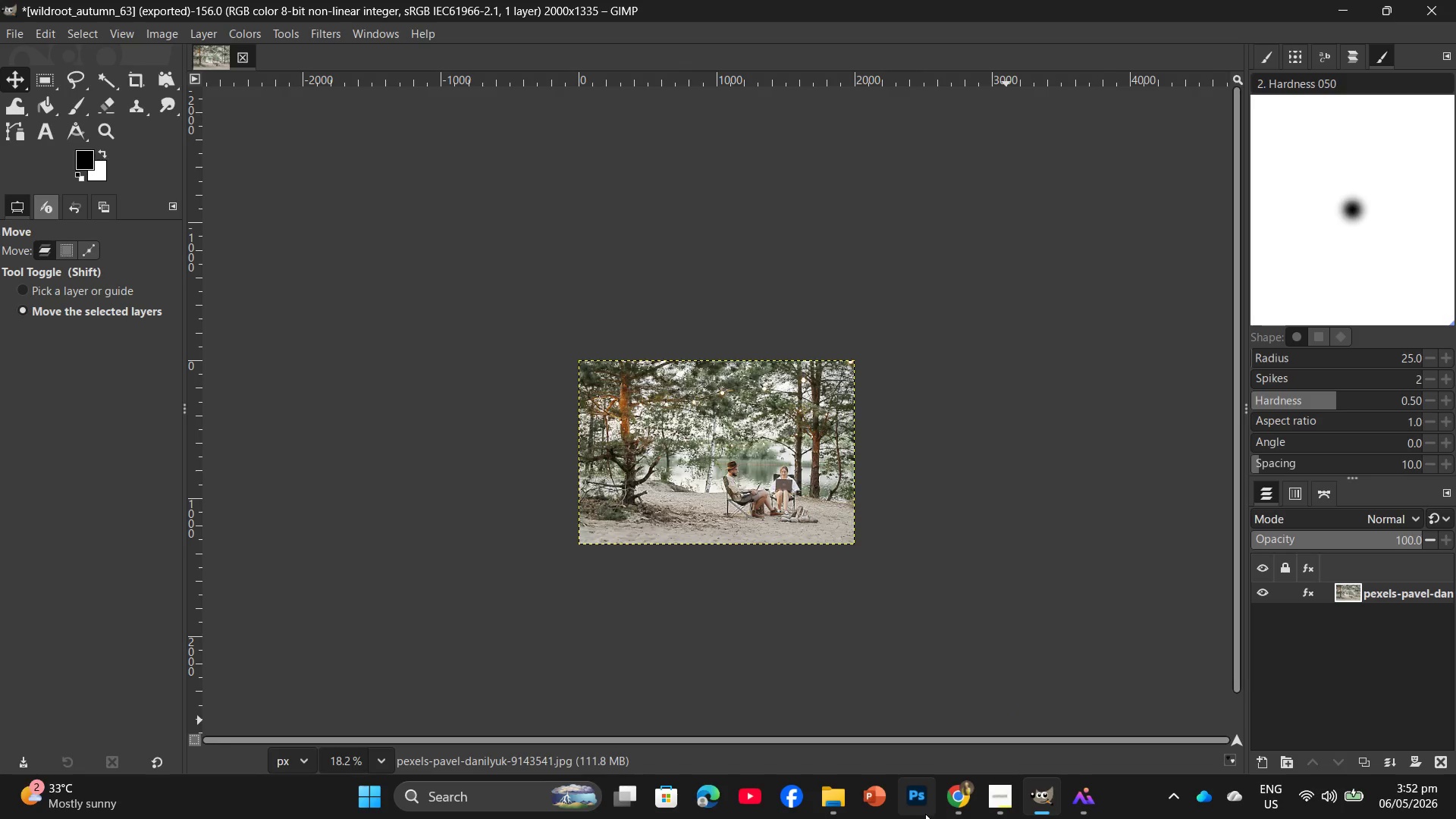 
left_click([843, 805])